 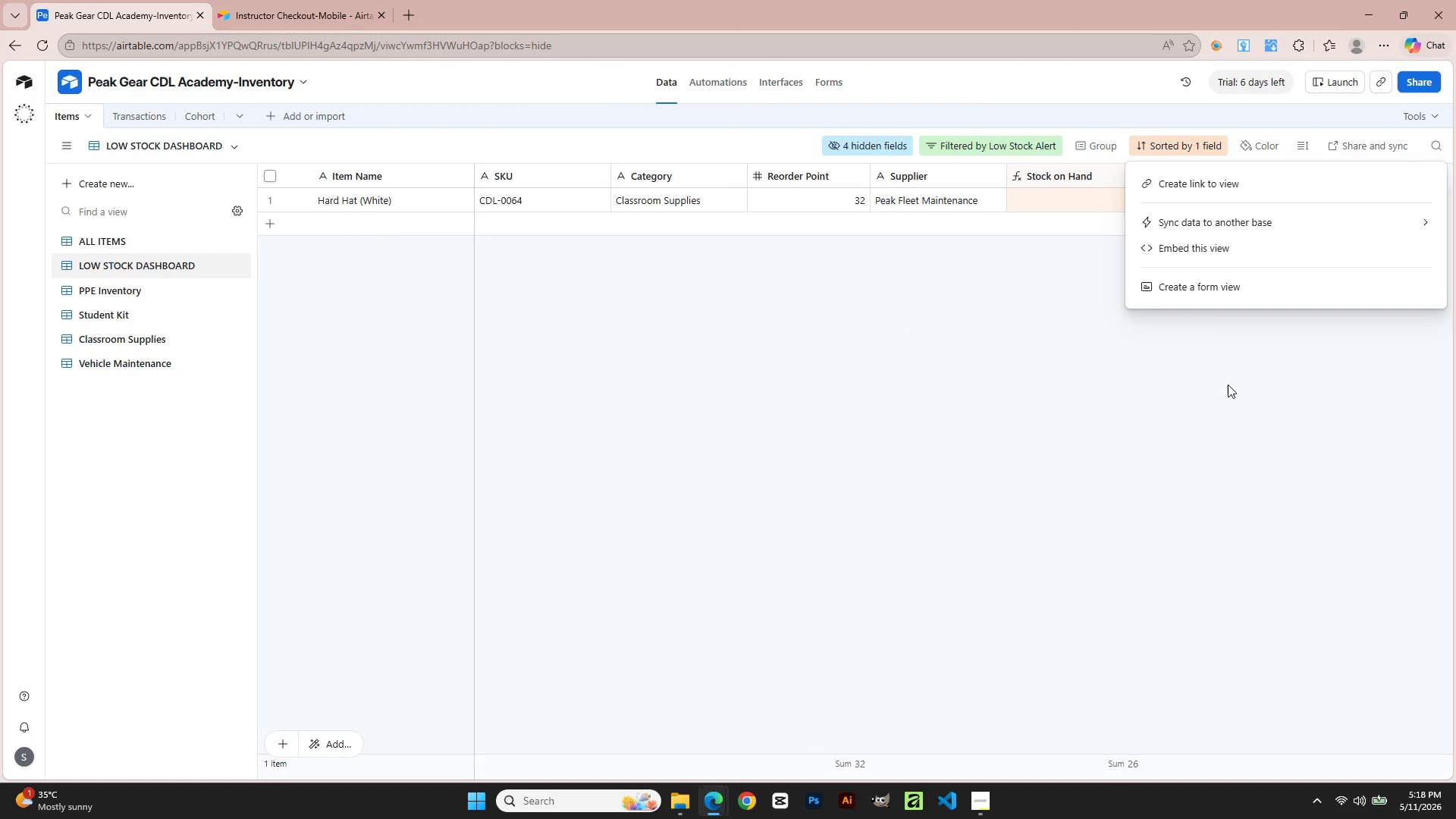 
left_click([1213, 183])
 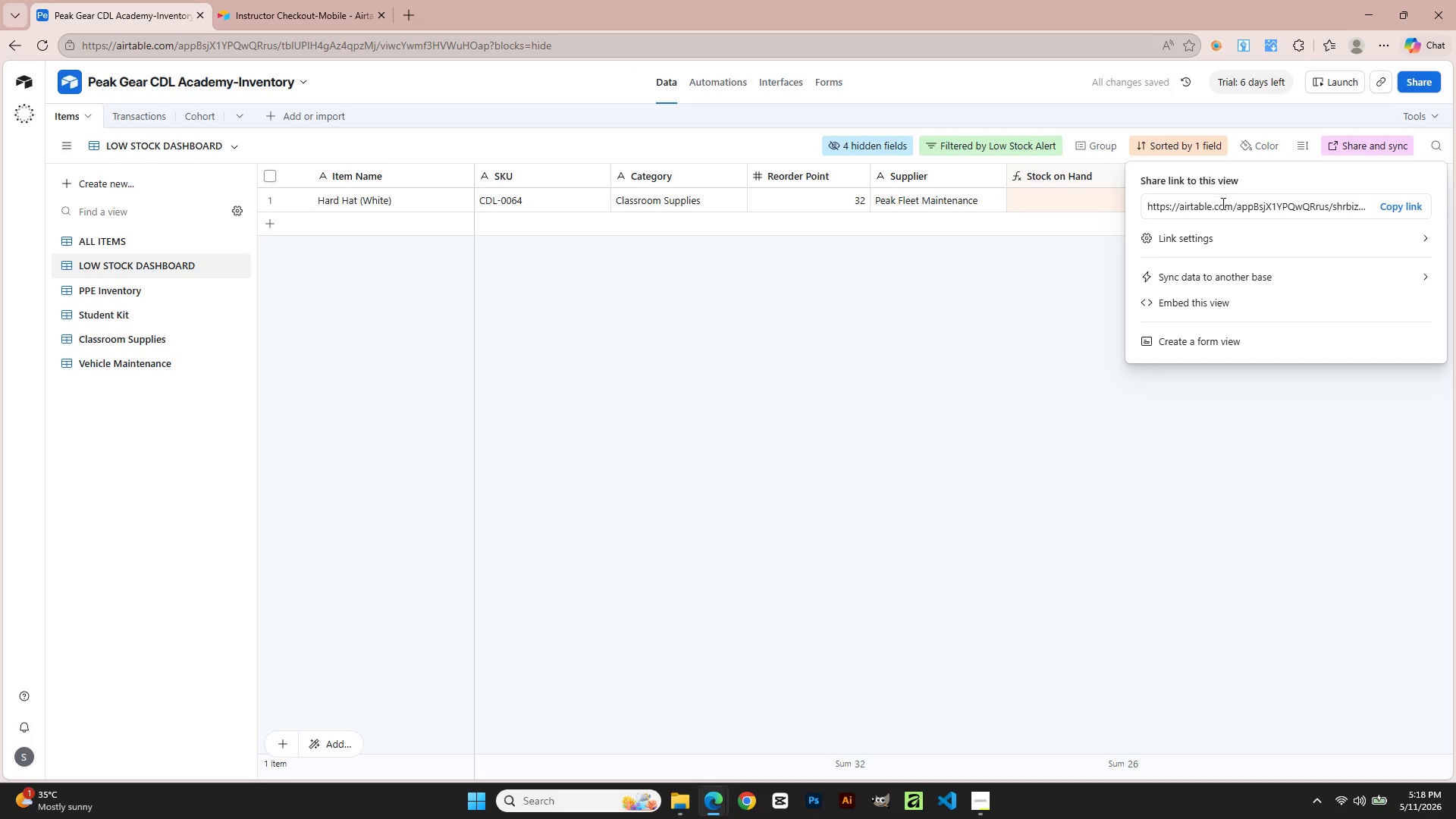 
left_click([1398, 205])
 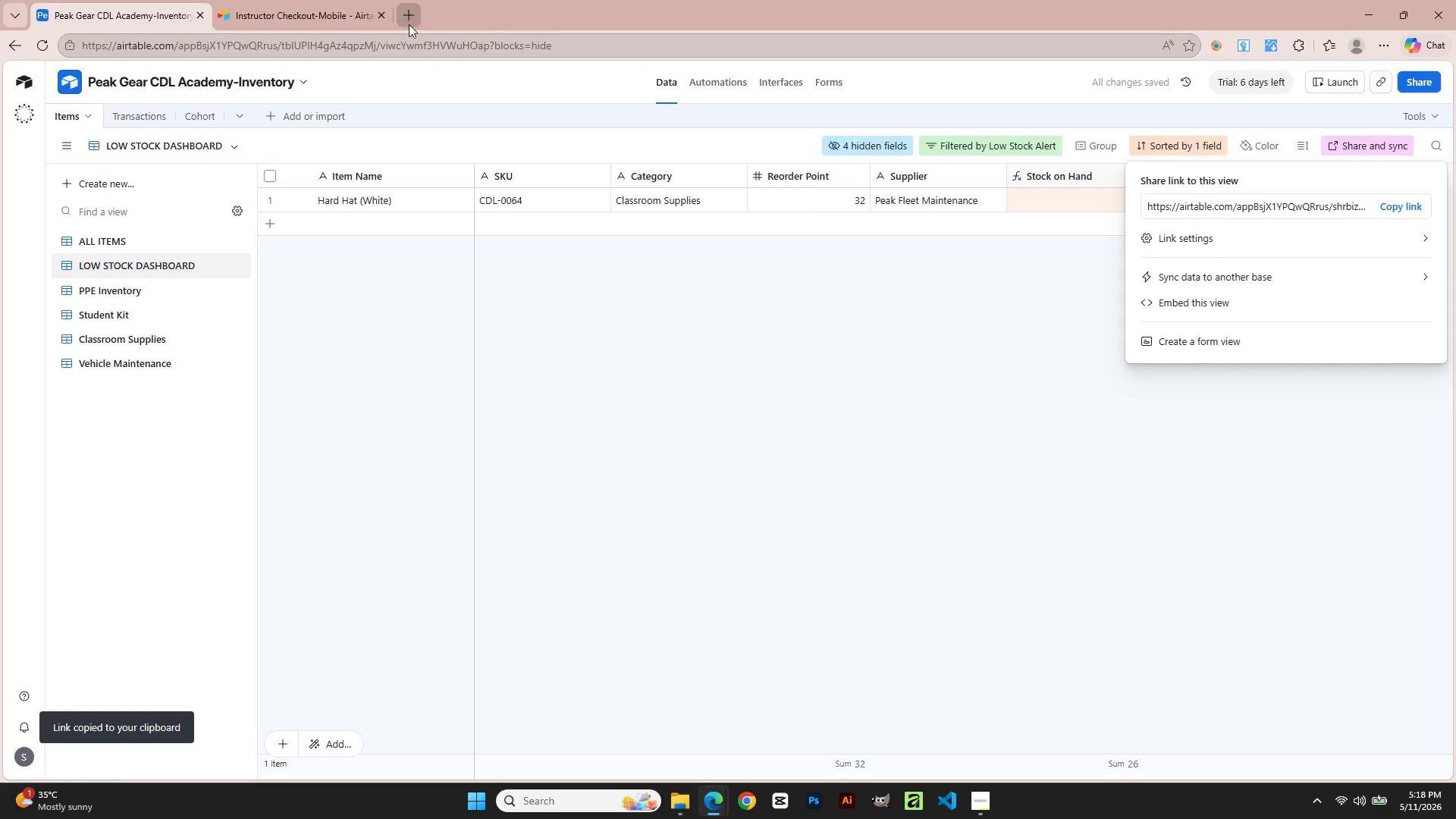 
left_click([410, 63])
 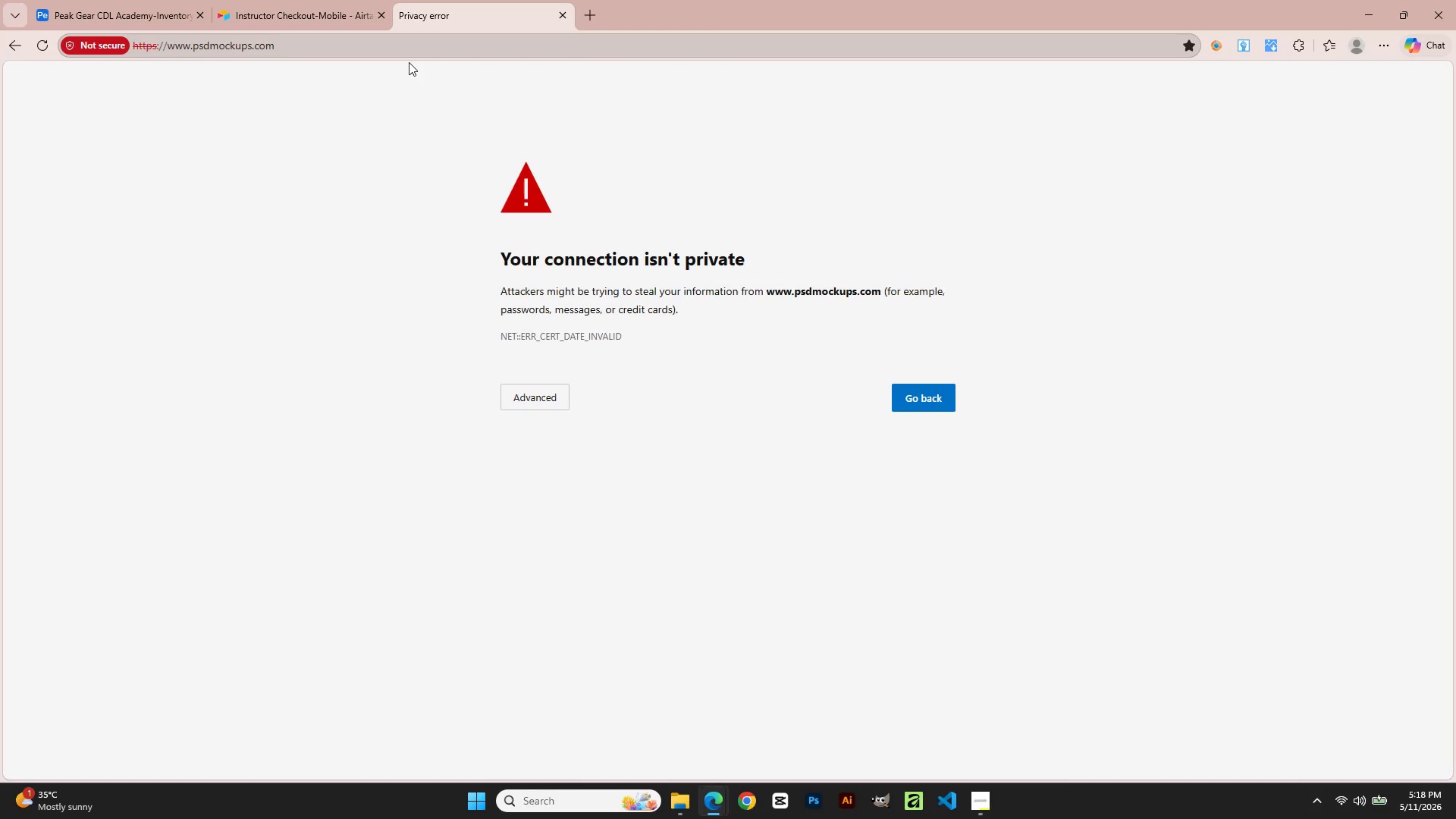 
key(Control+V)
 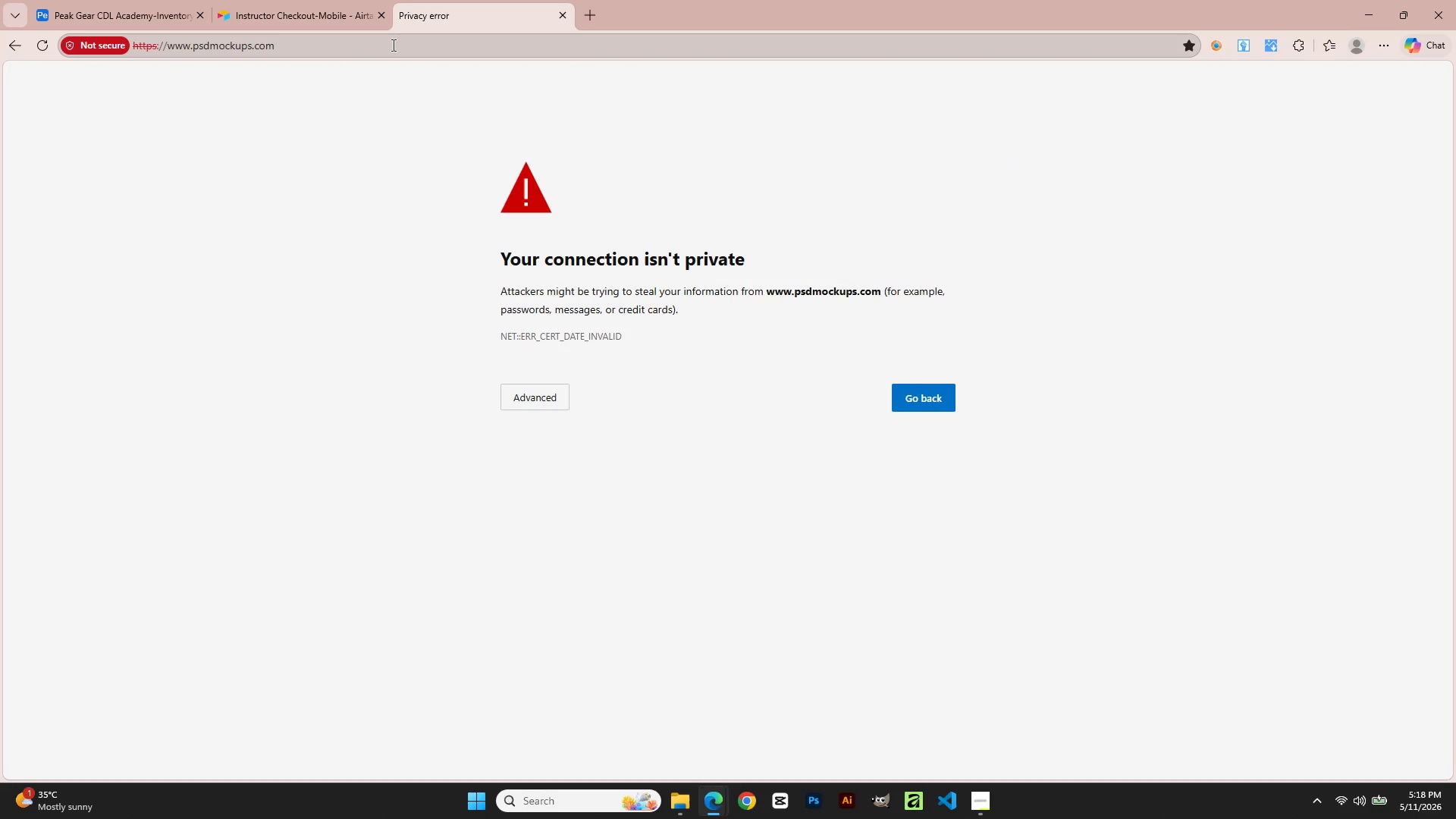 
left_click([391, 44])
 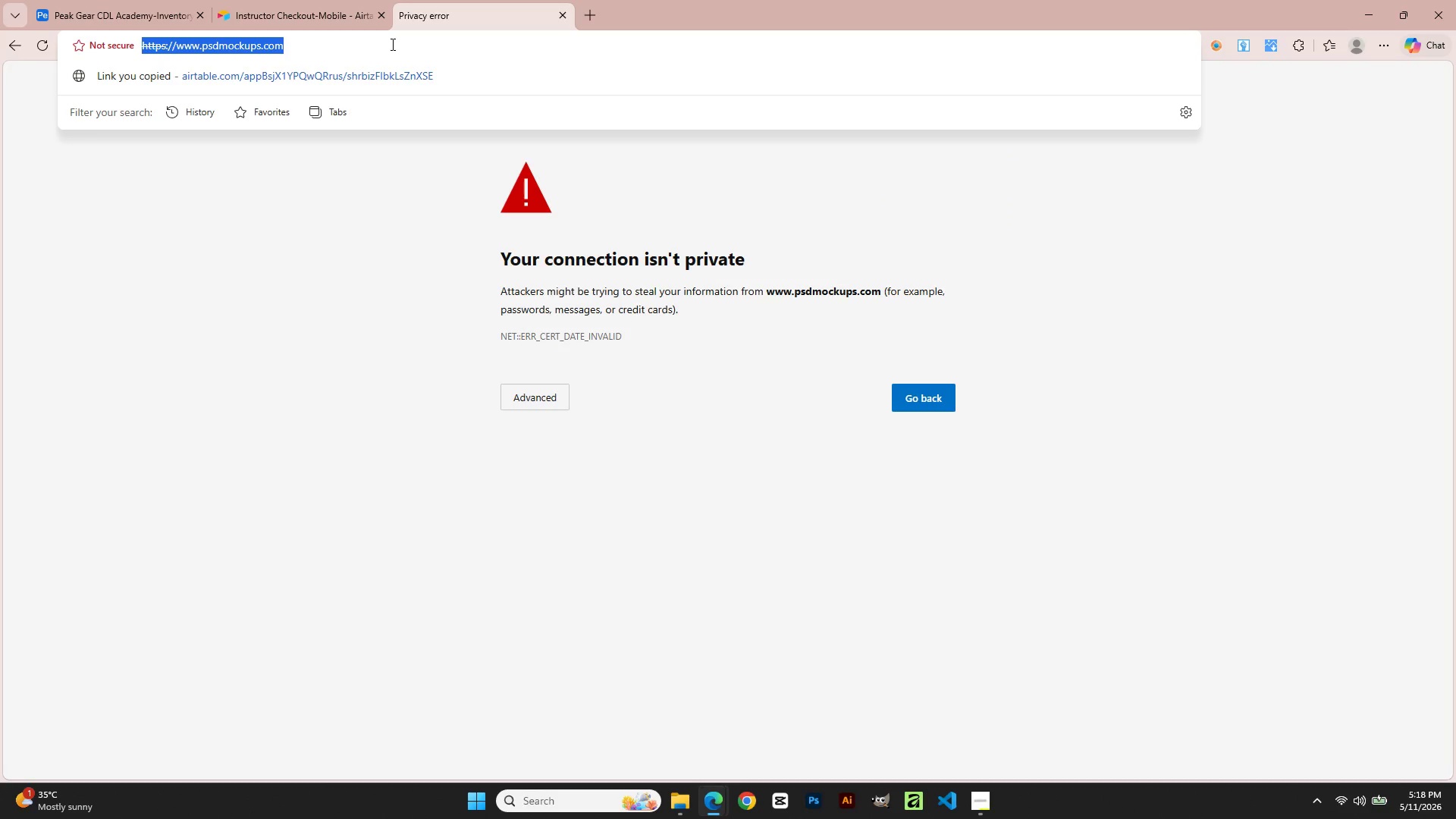 
key(Control+V)
 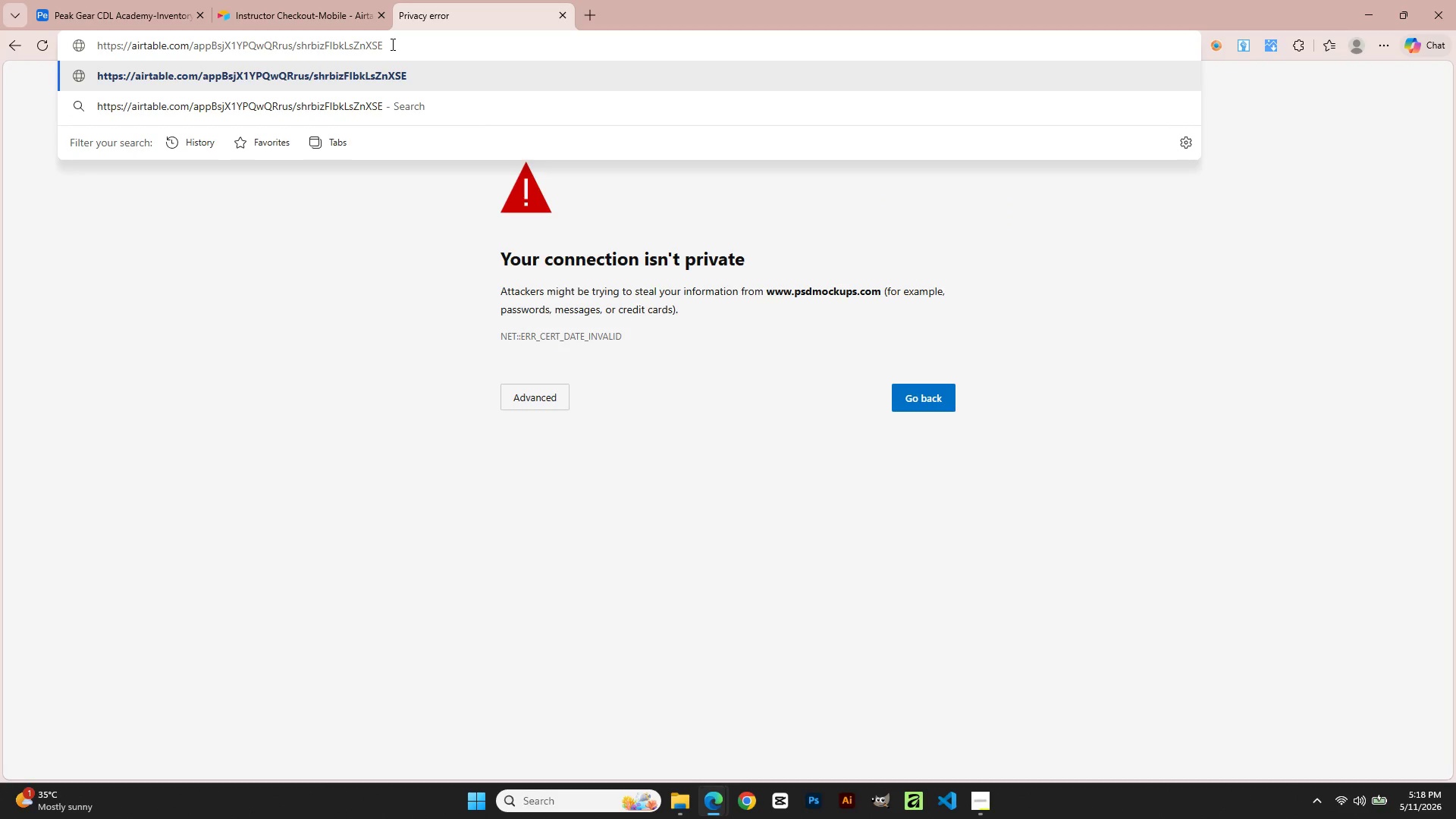 
key(NumpadEnter)
 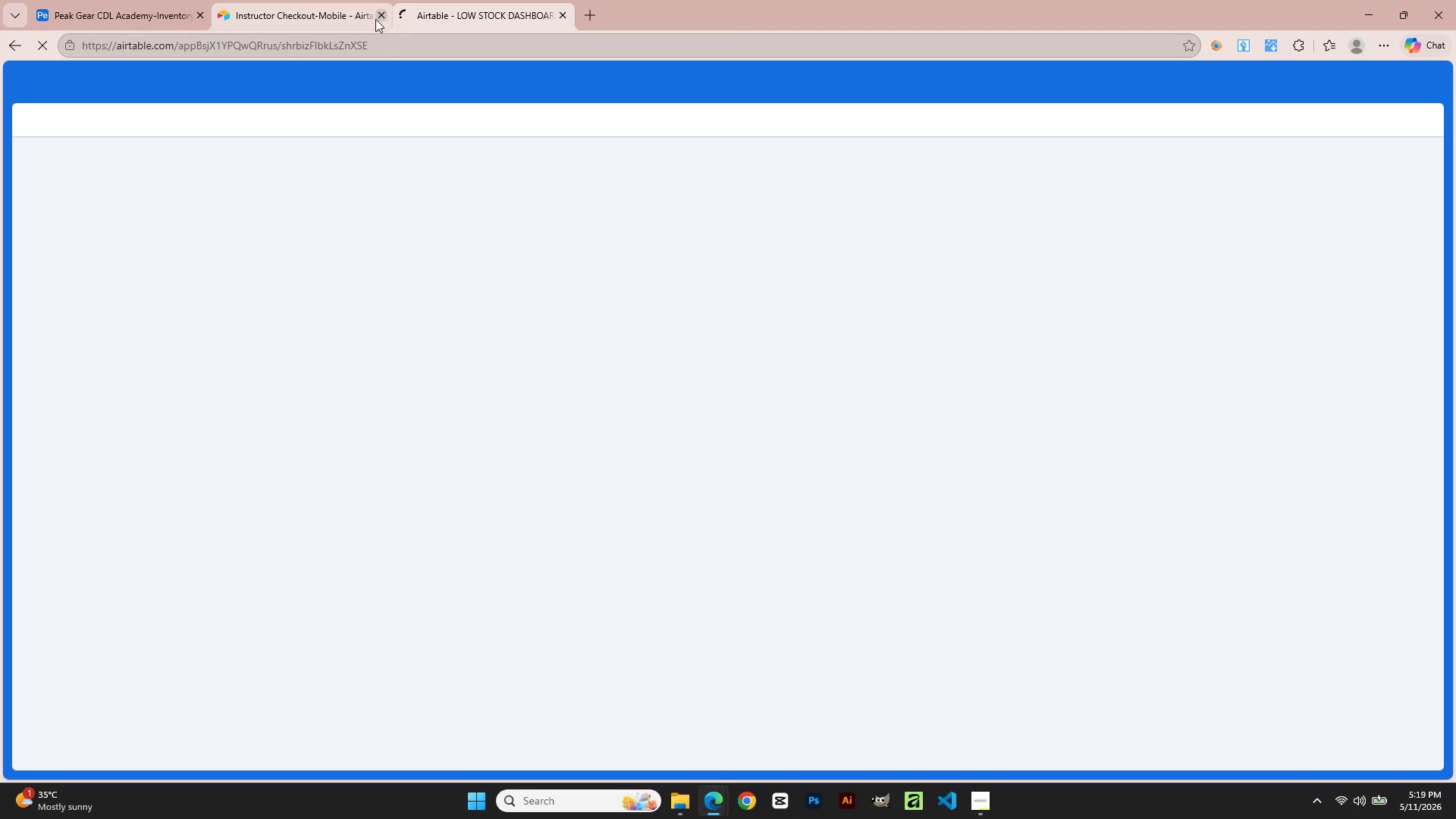 
left_click([324, 0])
 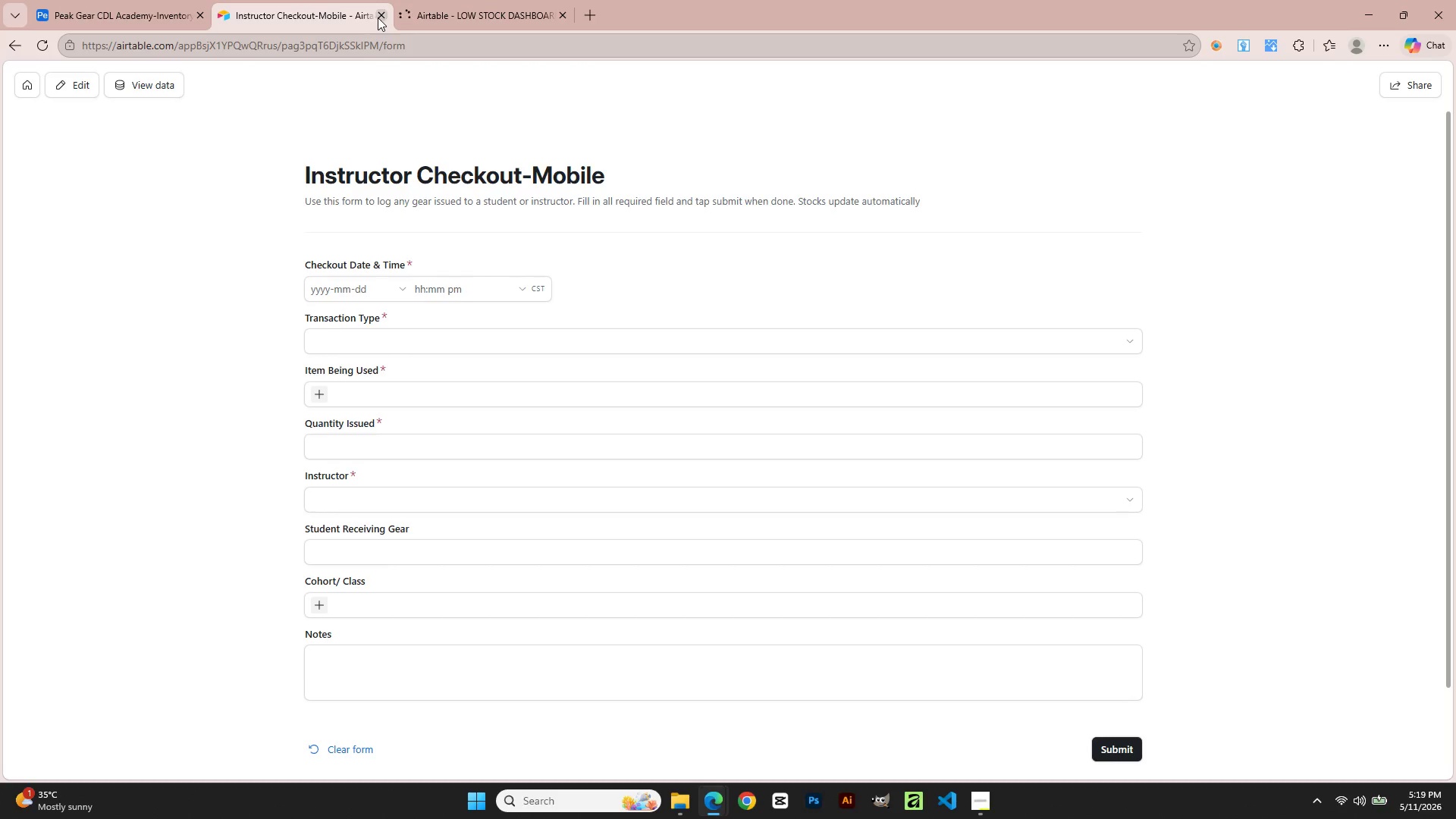 
left_click([383, 15])
 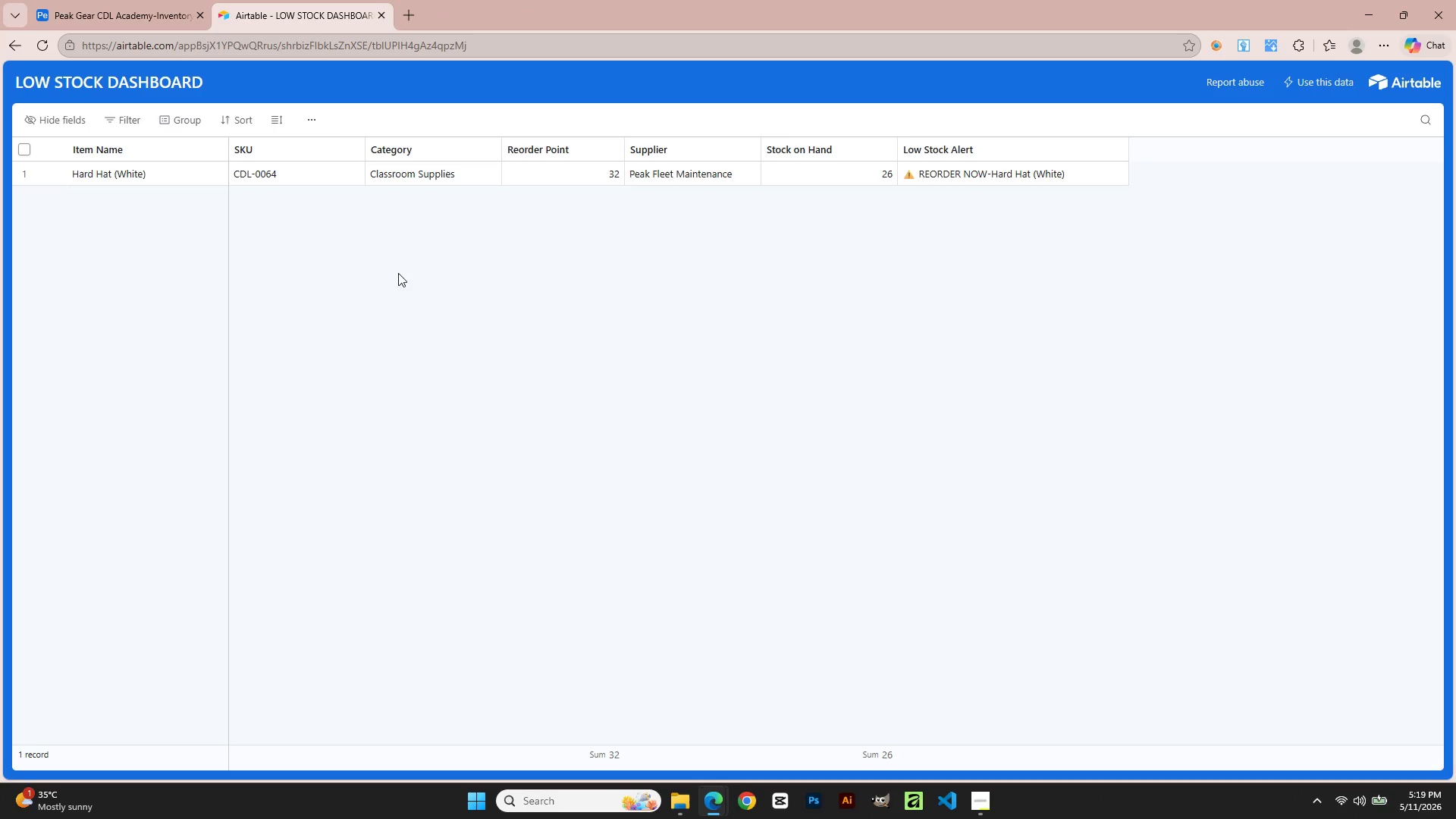 
double_click([300, 119])